 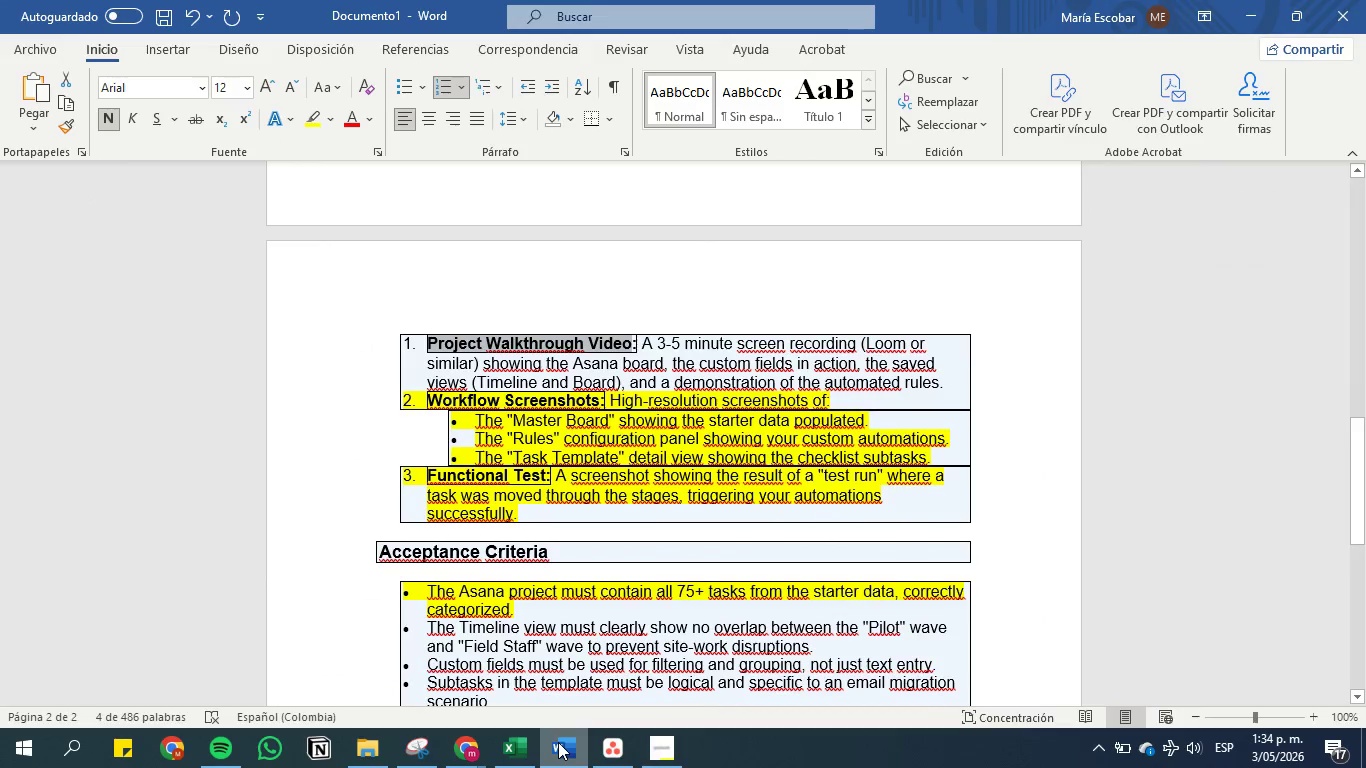 
scroll: coordinate [534, 519], scroll_direction: down, amount: 3.0
 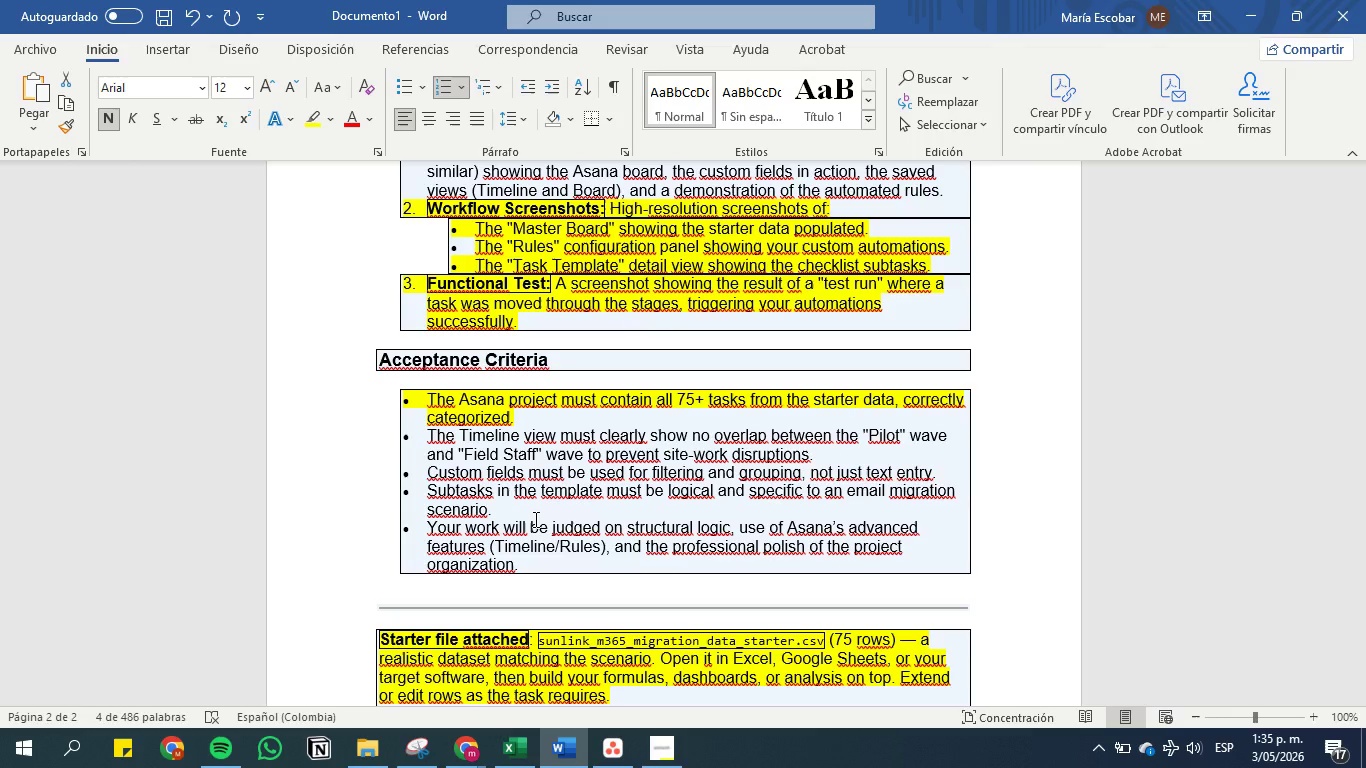 
wait(16.59)
 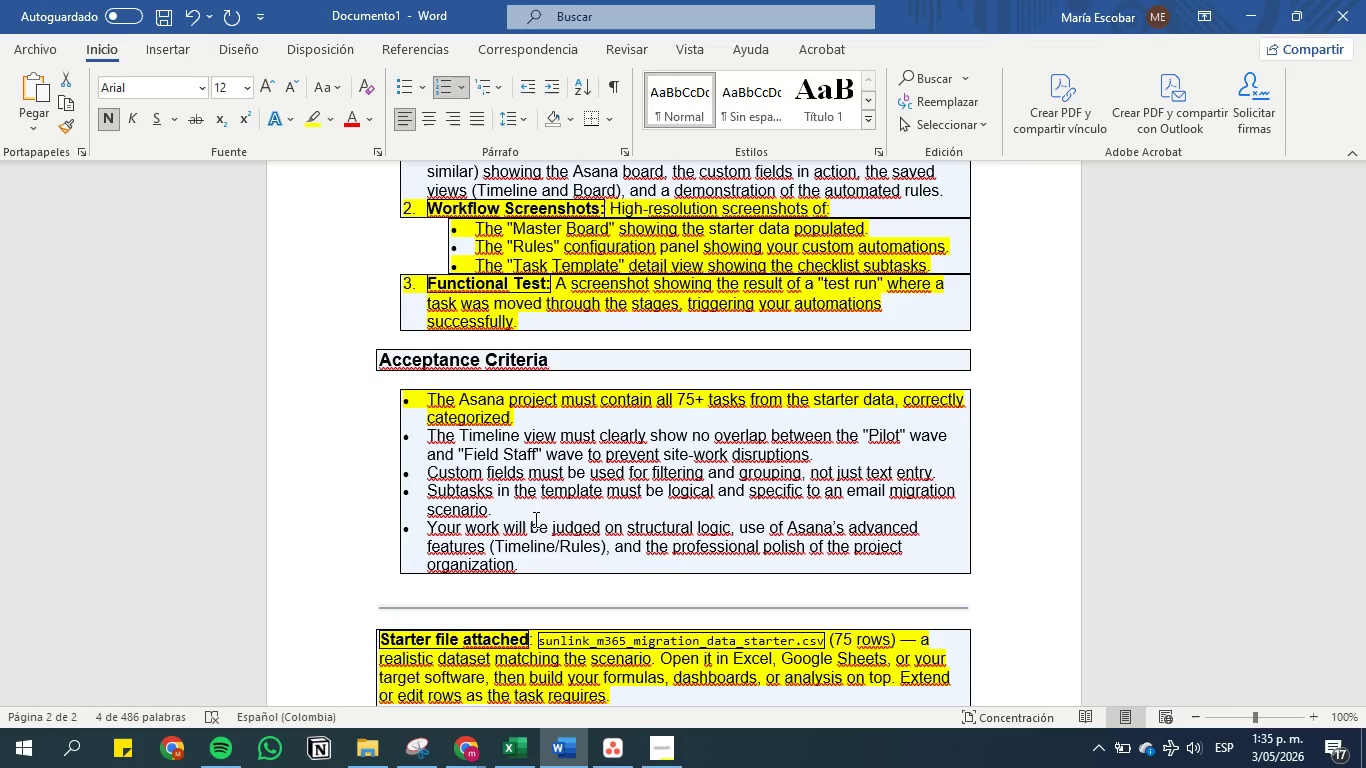 
scroll: coordinate [534, 519], scroll_direction: down, amount: 3.0
 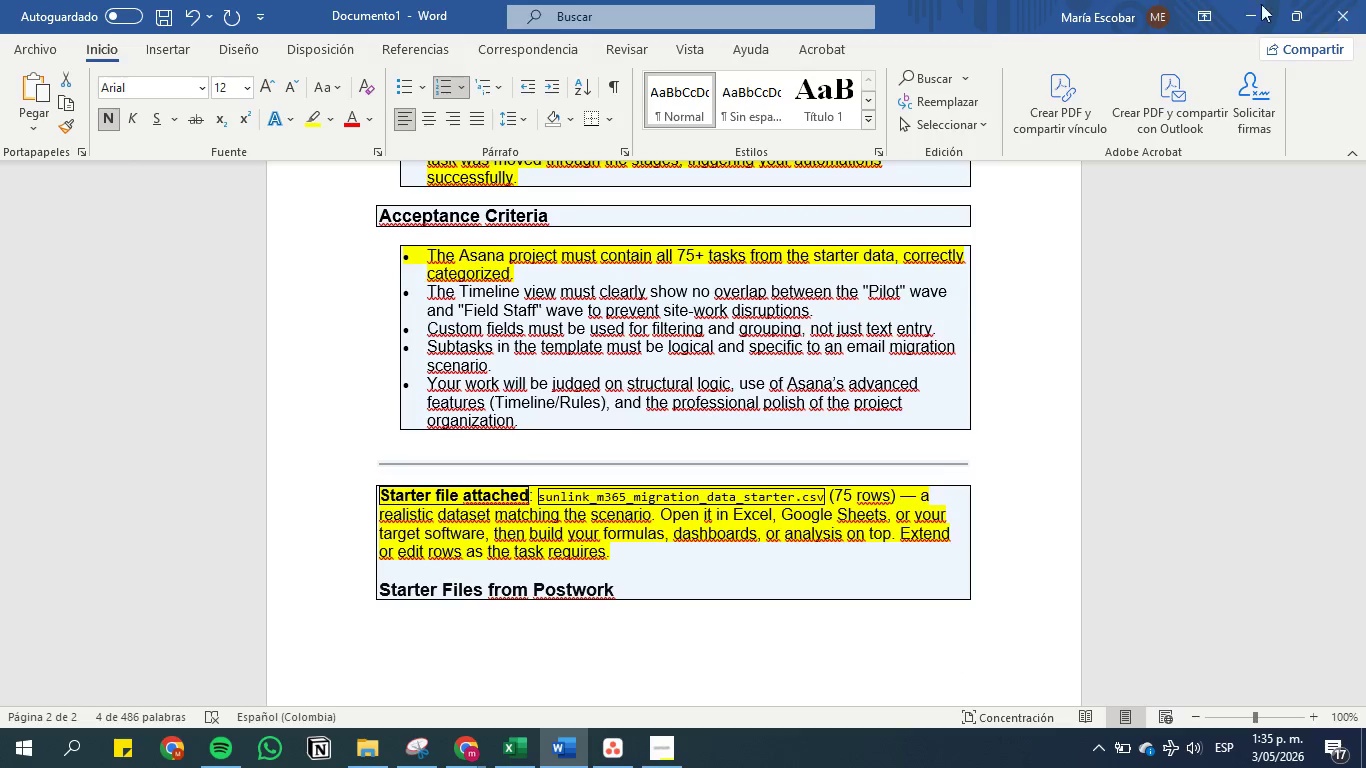 